 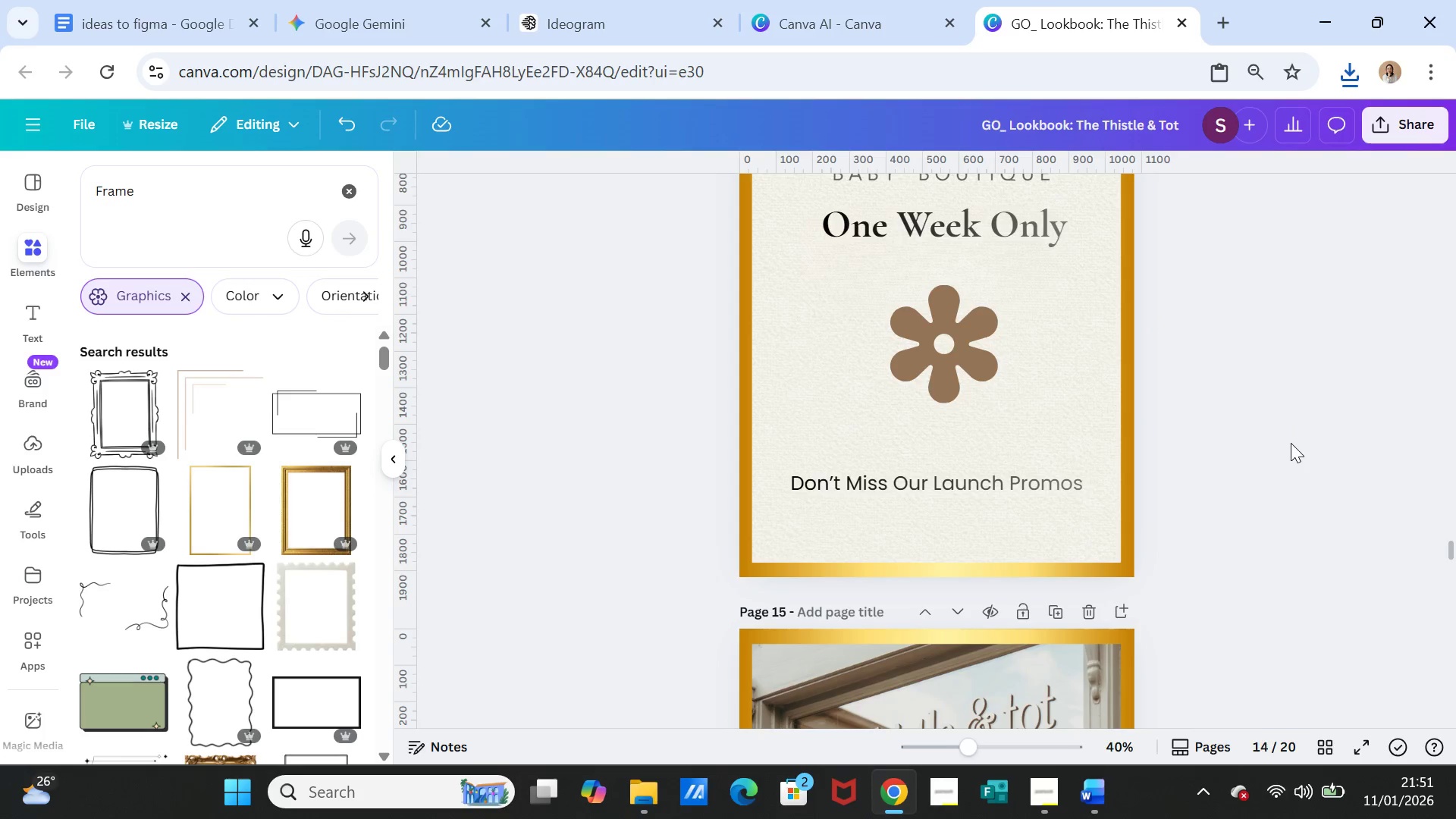 
scroll: coordinate [1291, 443], scroll_direction: up, amount: 5.0
 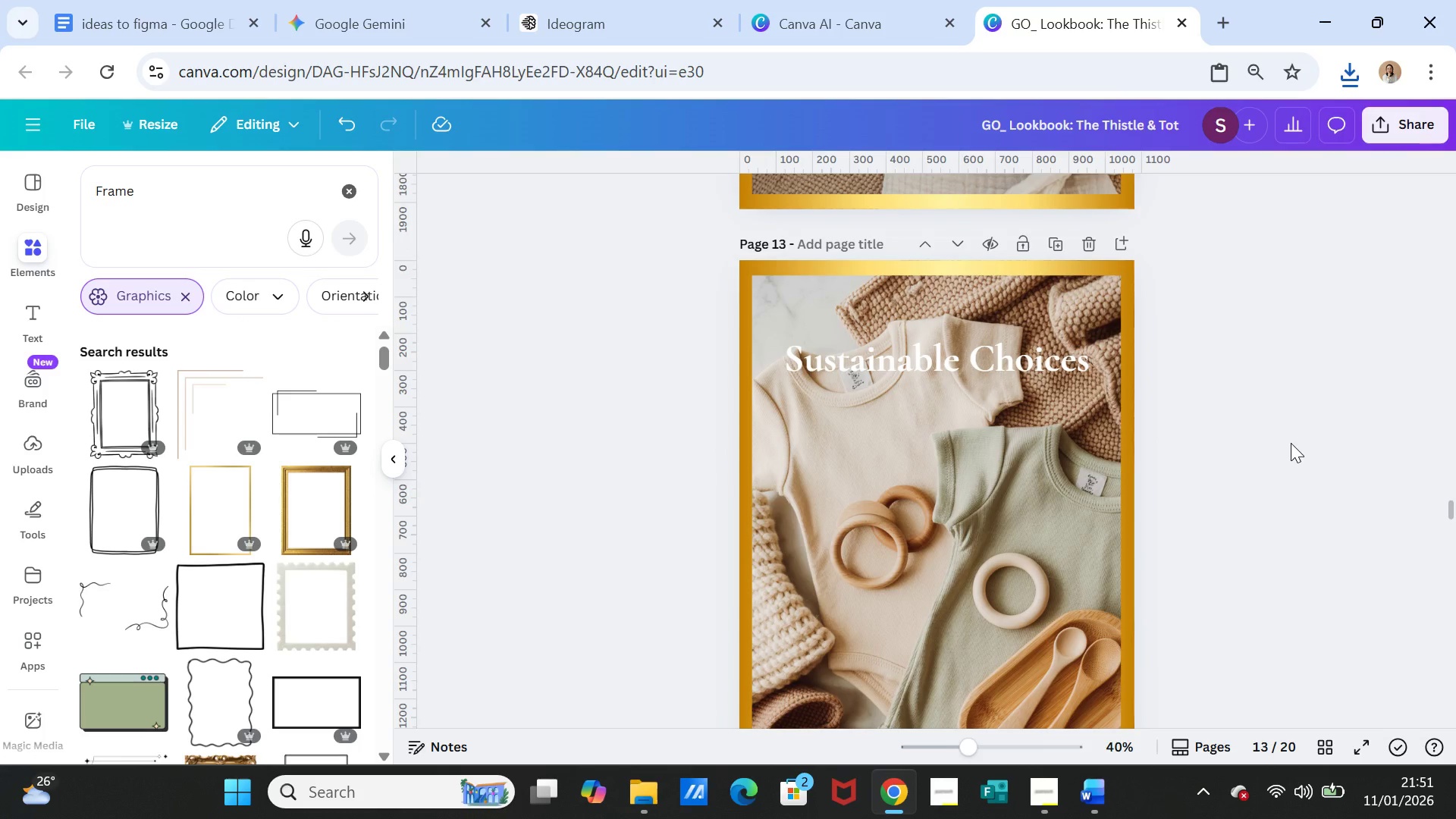 
scroll: coordinate [1291, 443], scroll_direction: down, amount: 2.0
 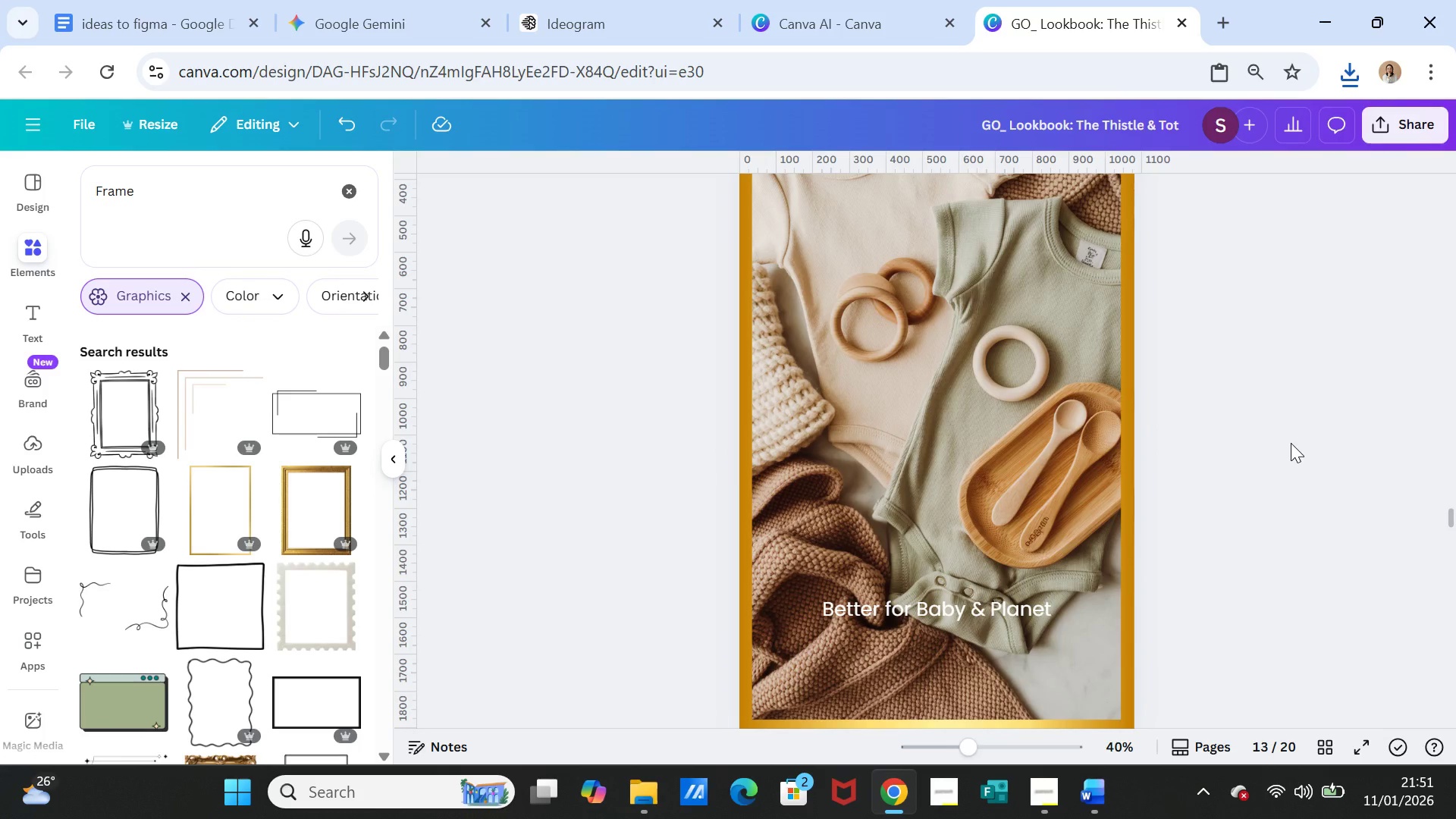 
scroll: coordinate [1291, 443], scroll_direction: up, amount: 5.0
 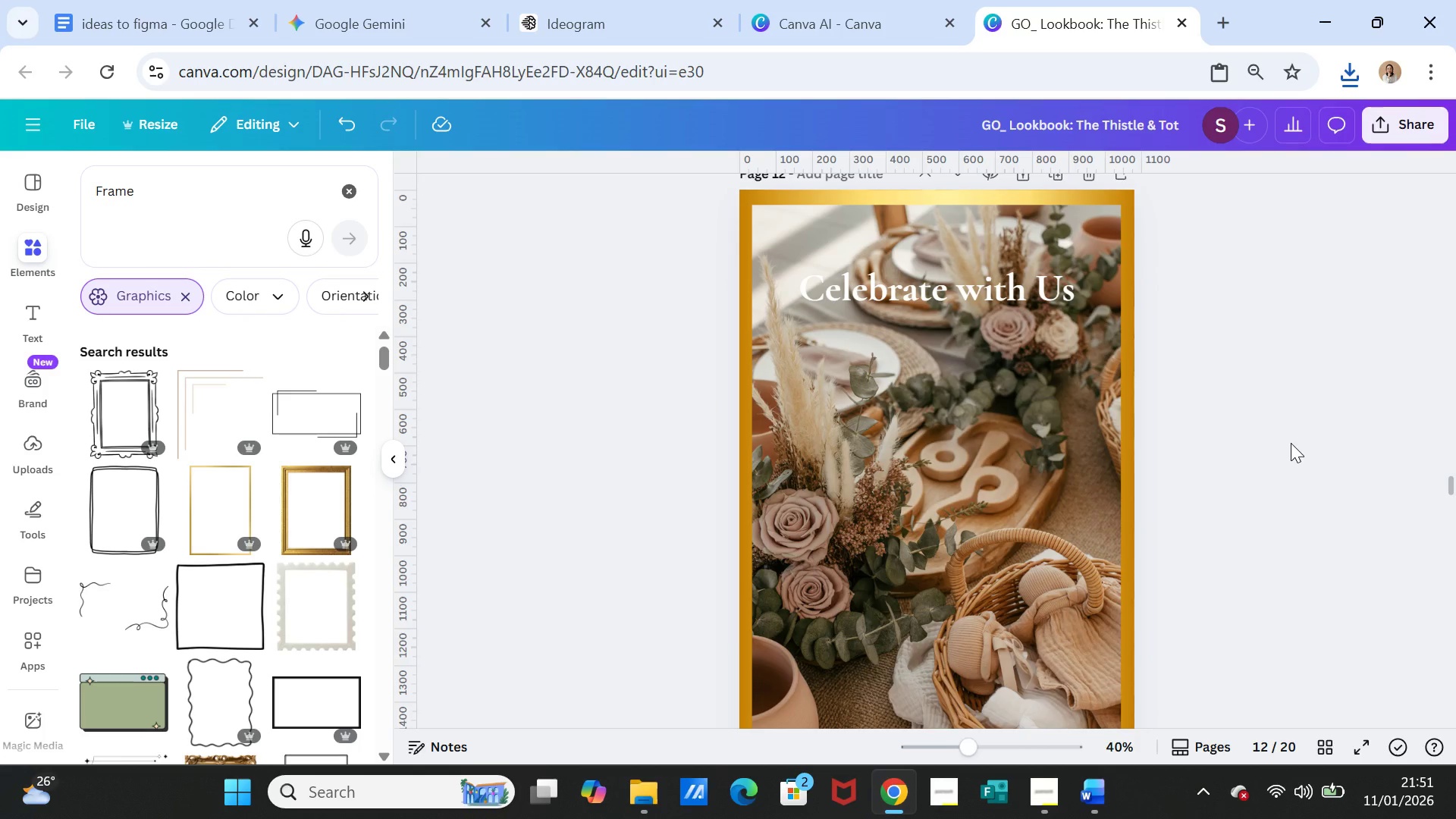 
scroll: coordinate [1291, 443], scroll_direction: down, amount: 1.0
 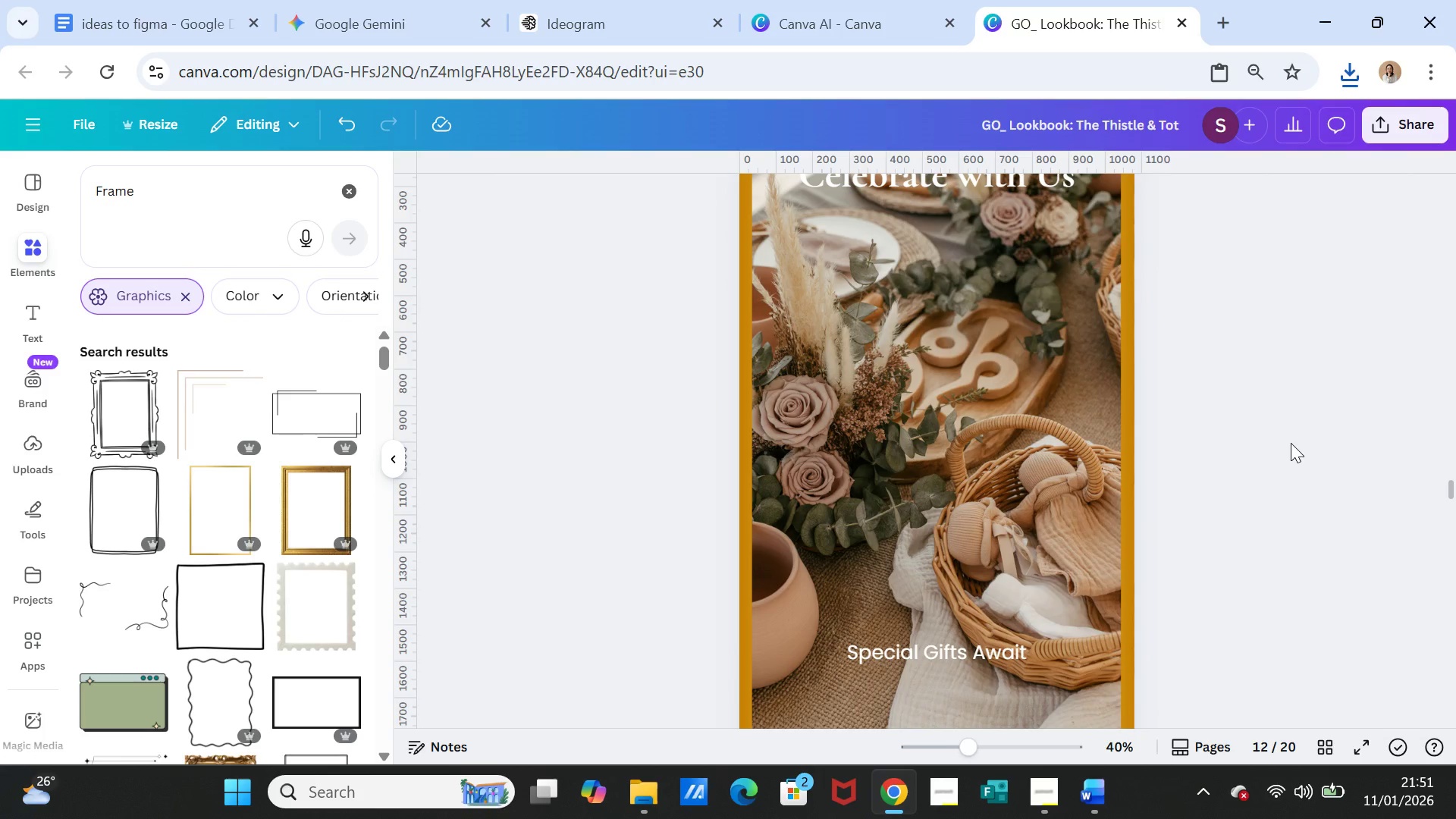 
scroll: coordinate [1291, 443], scroll_direction: up, amount: 10.0